 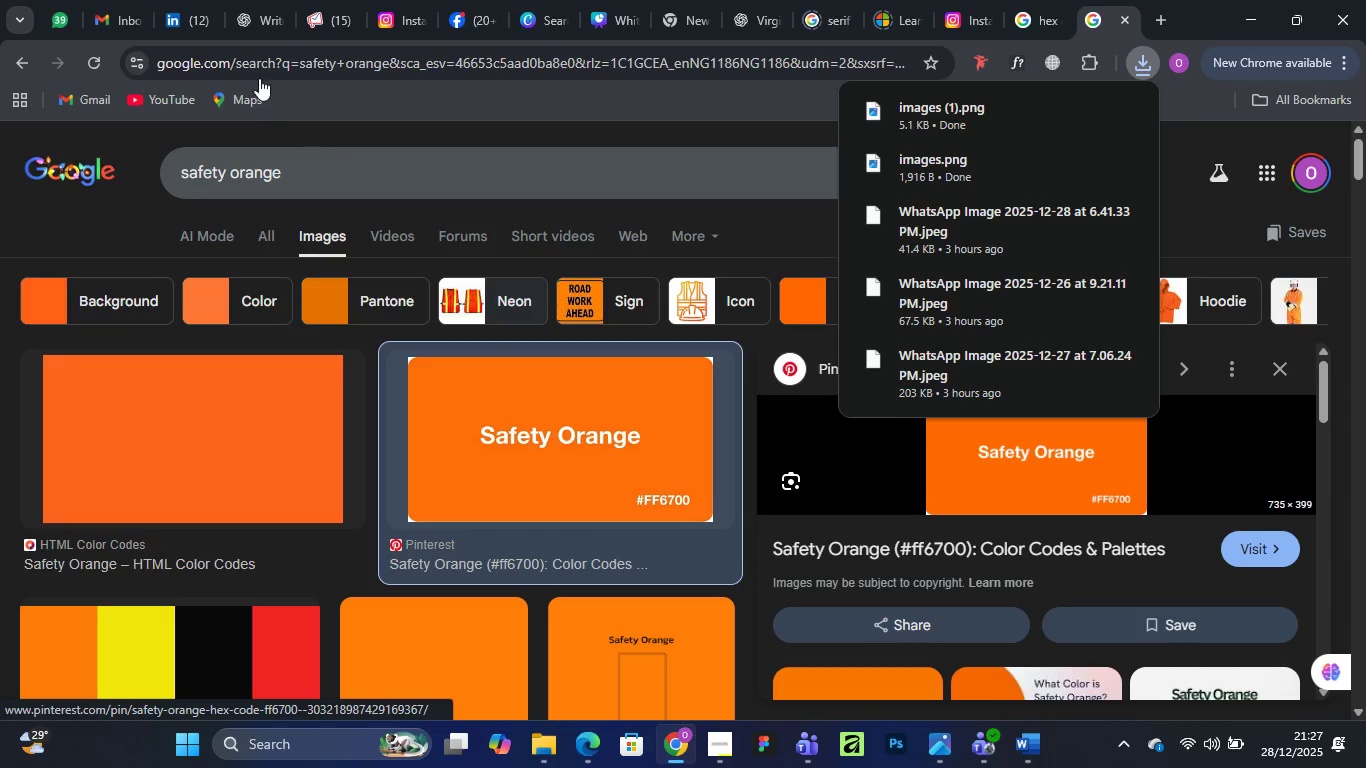 
left_click([549, 18])
 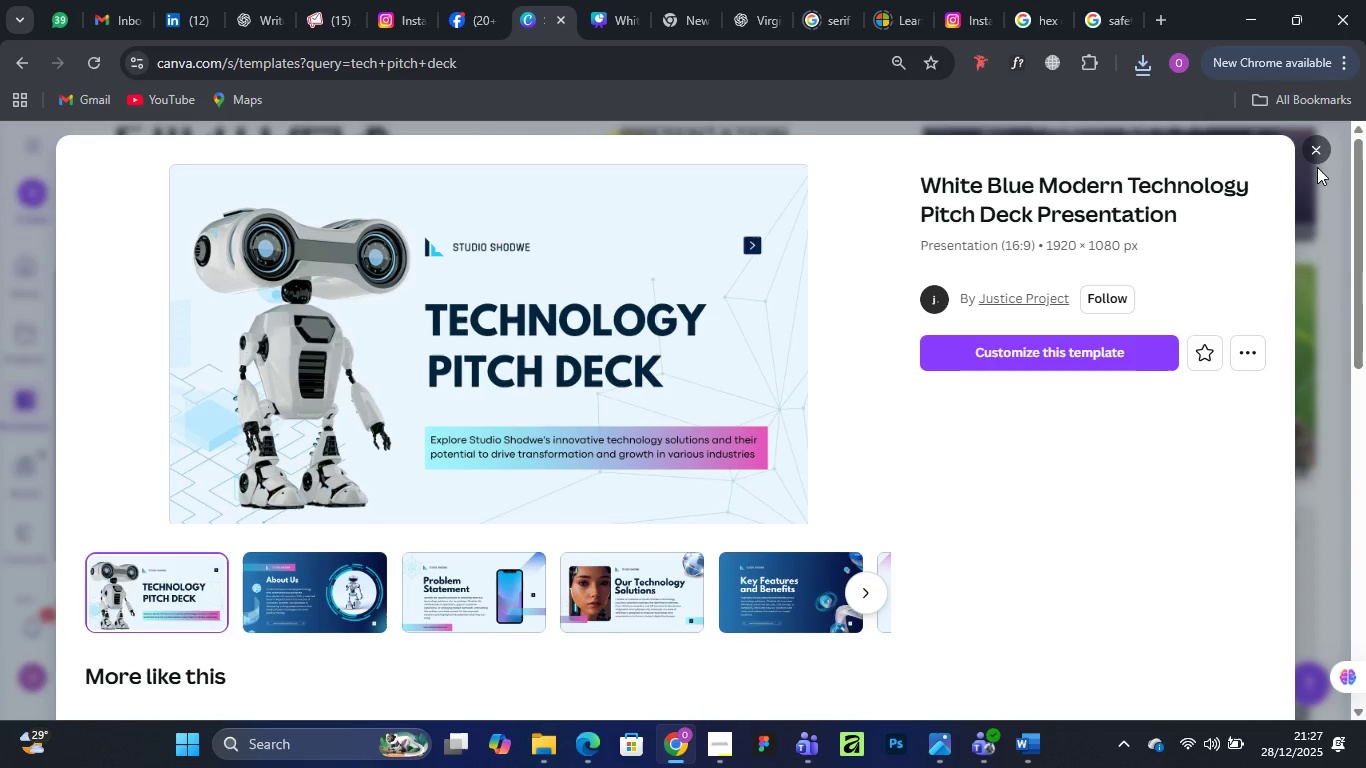 
left_click([1319, 156])
 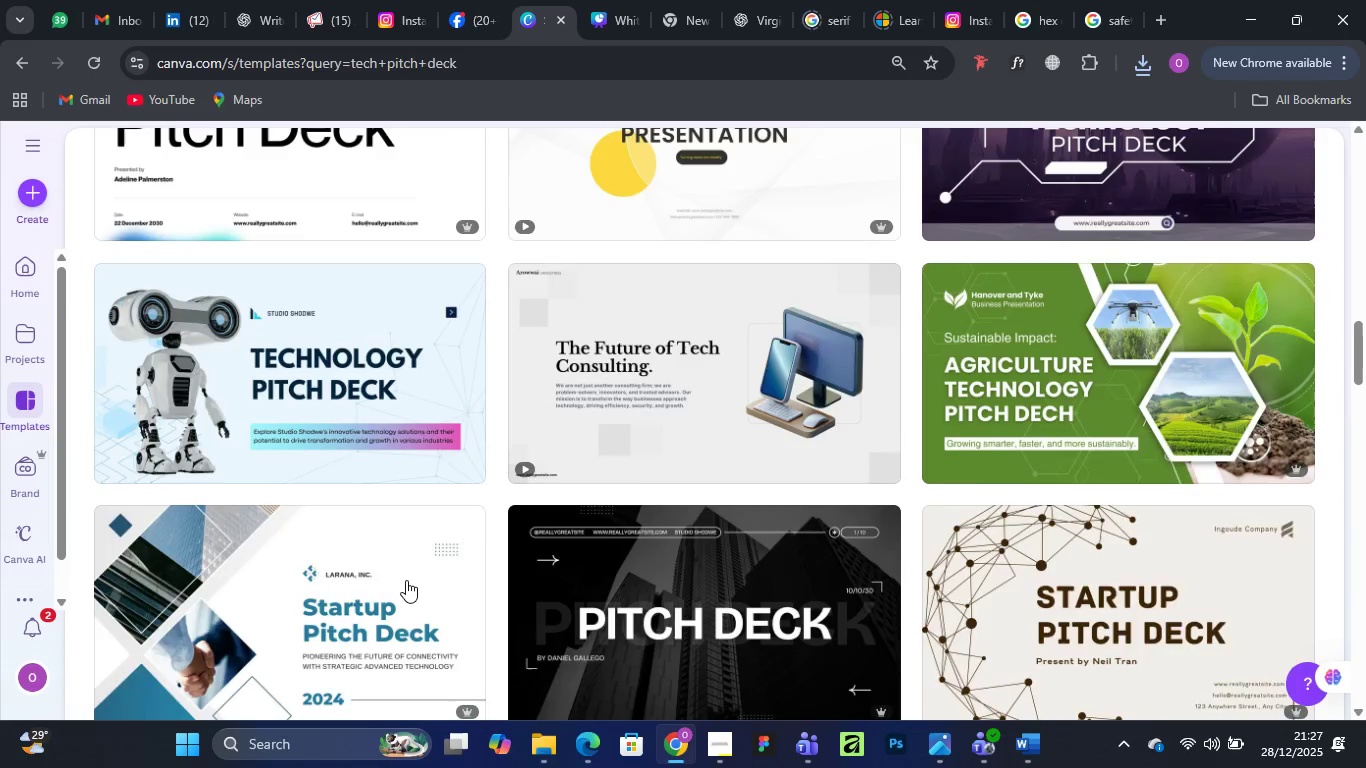 
scroll: coordinate [439, 549], scroll_direction: up, amount: 10.0
 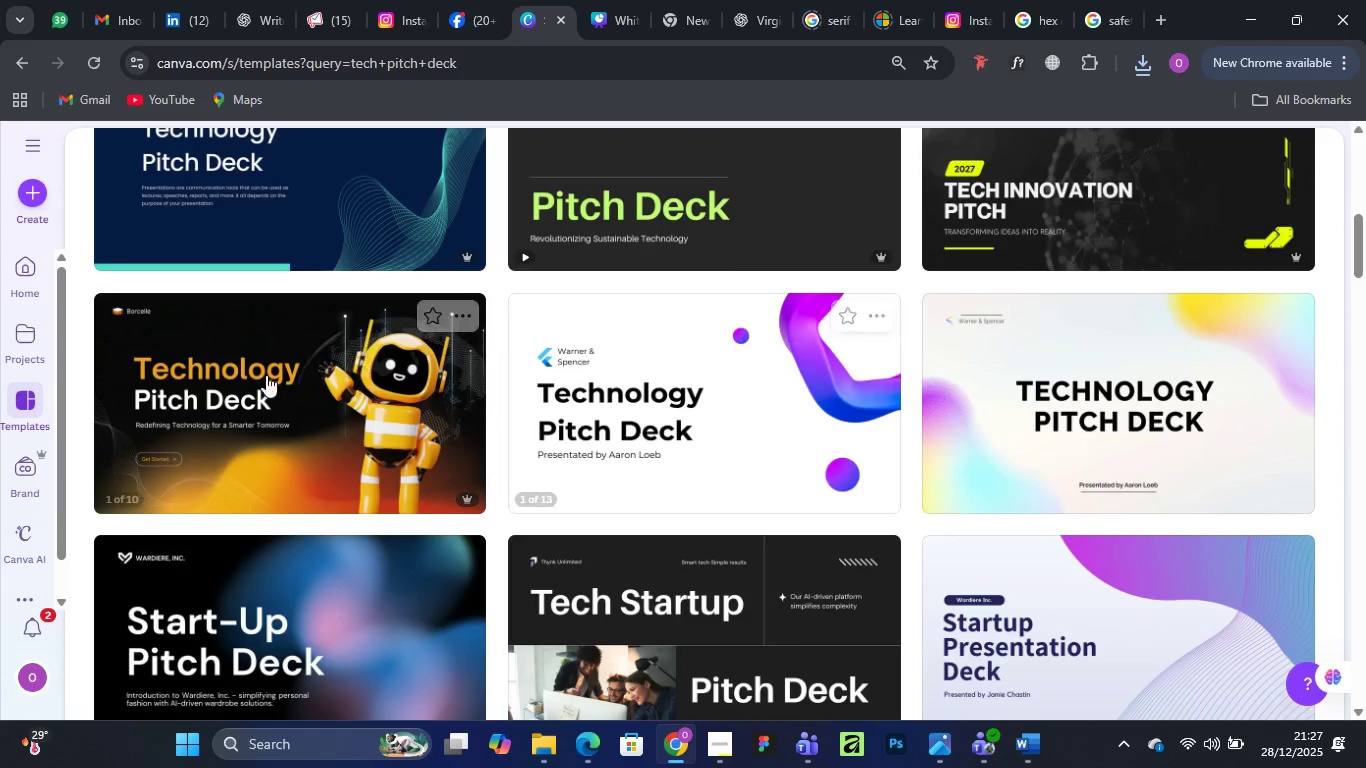 
left_click([242, 387])
 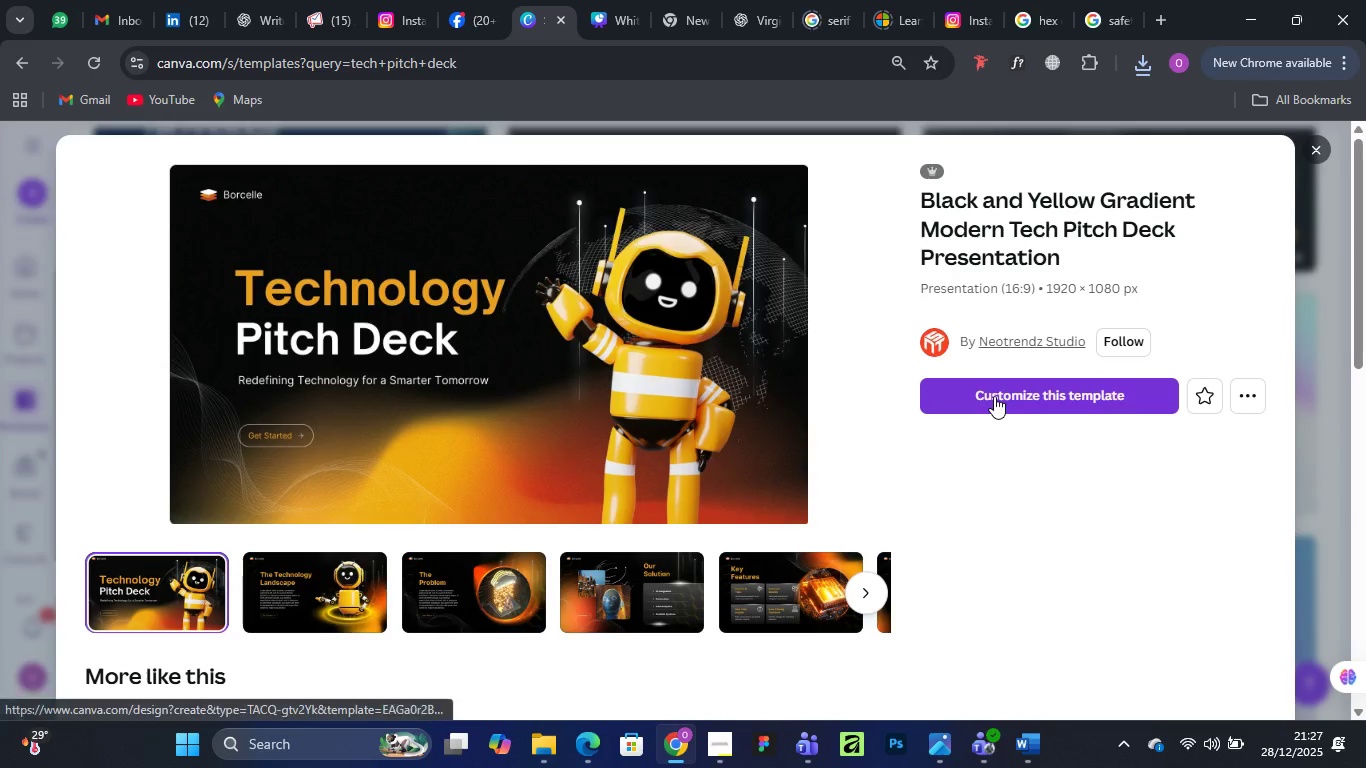 
wait(6.17)
 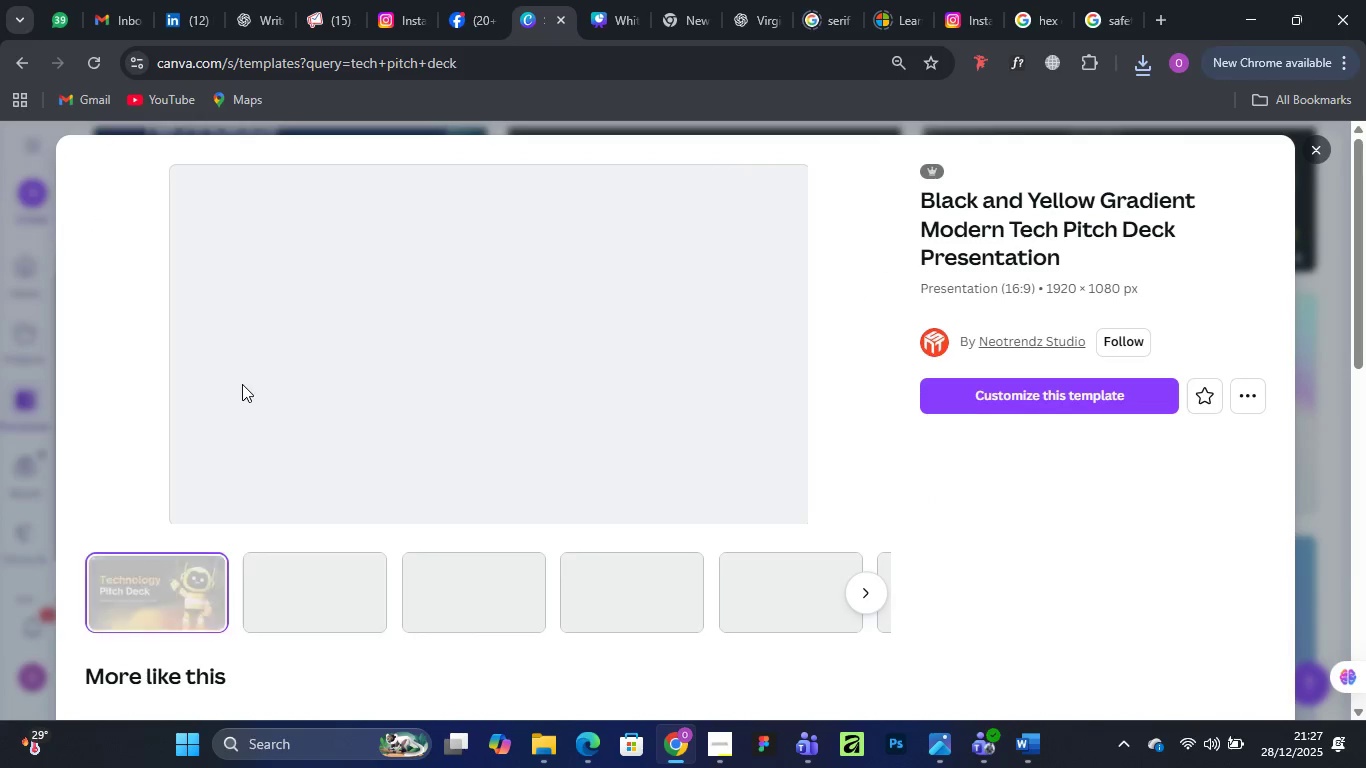 
left_click([988, 394])
 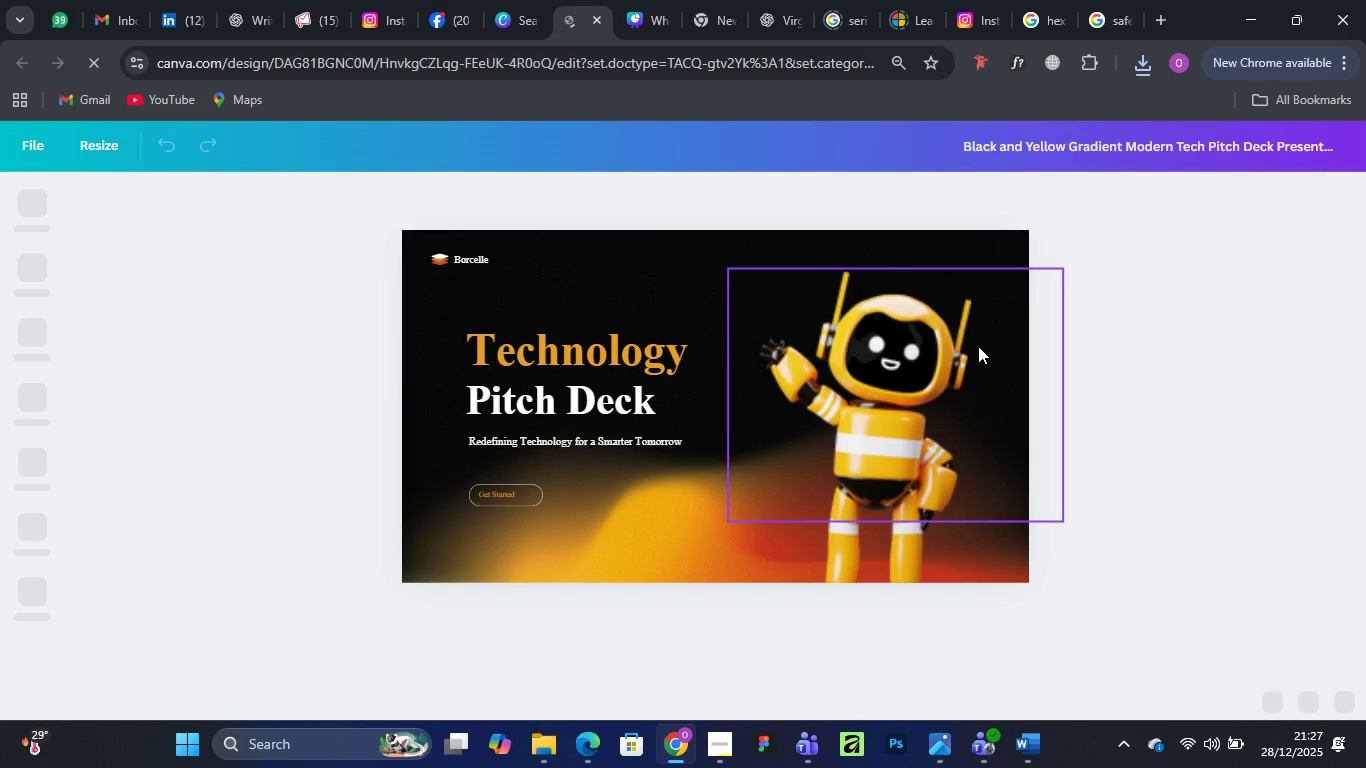 
wait(12.83)
 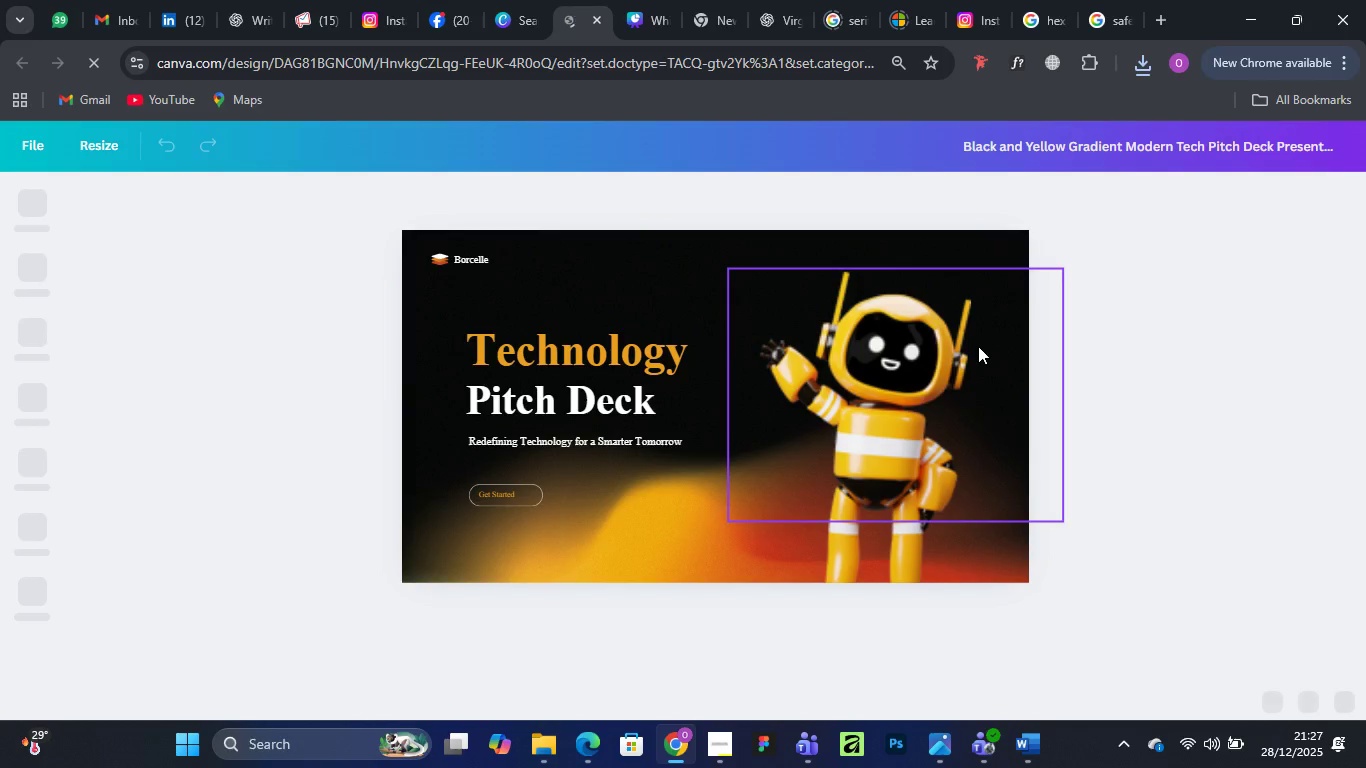 
scroll: coordinate [689, 409], scroll_direction: none, amount: 0.0
 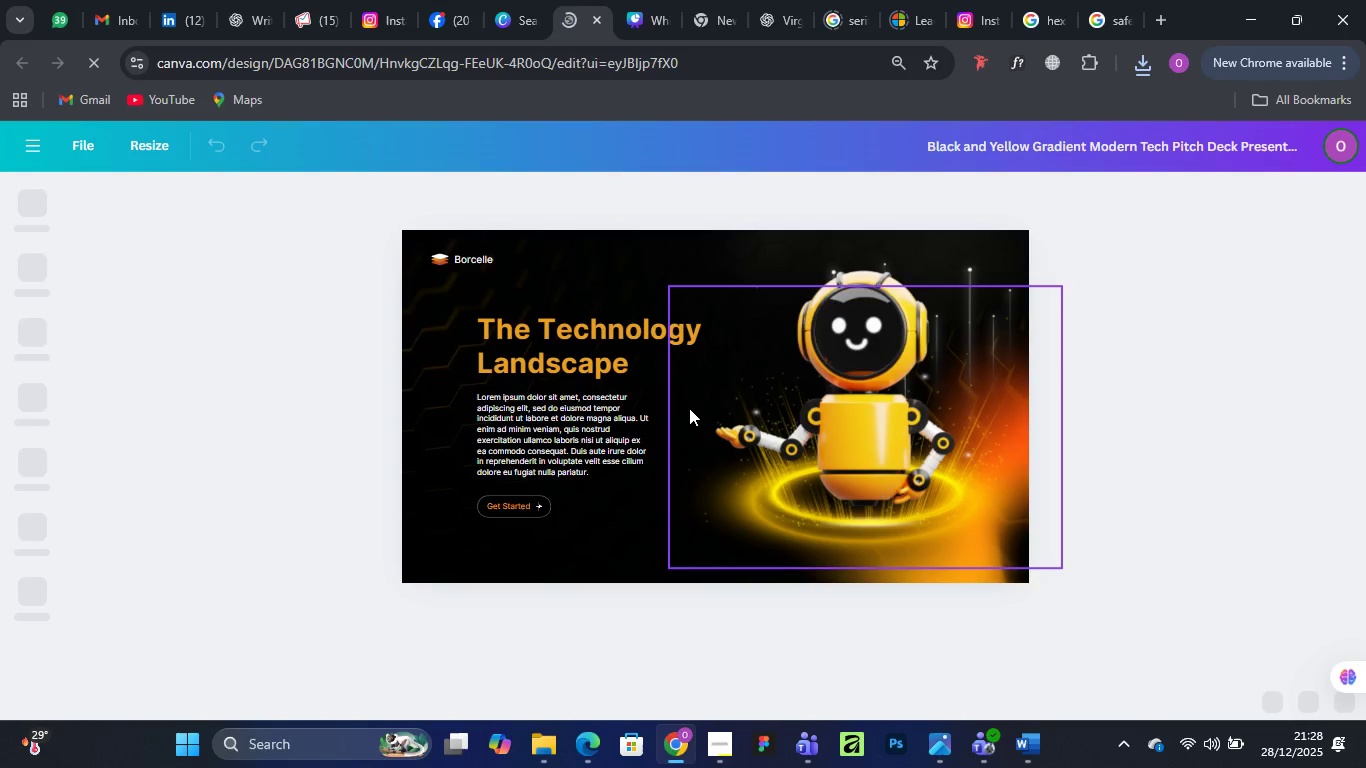 
scroll: coordinate [689, 408], scroll_direction: down, amount: 5.0
 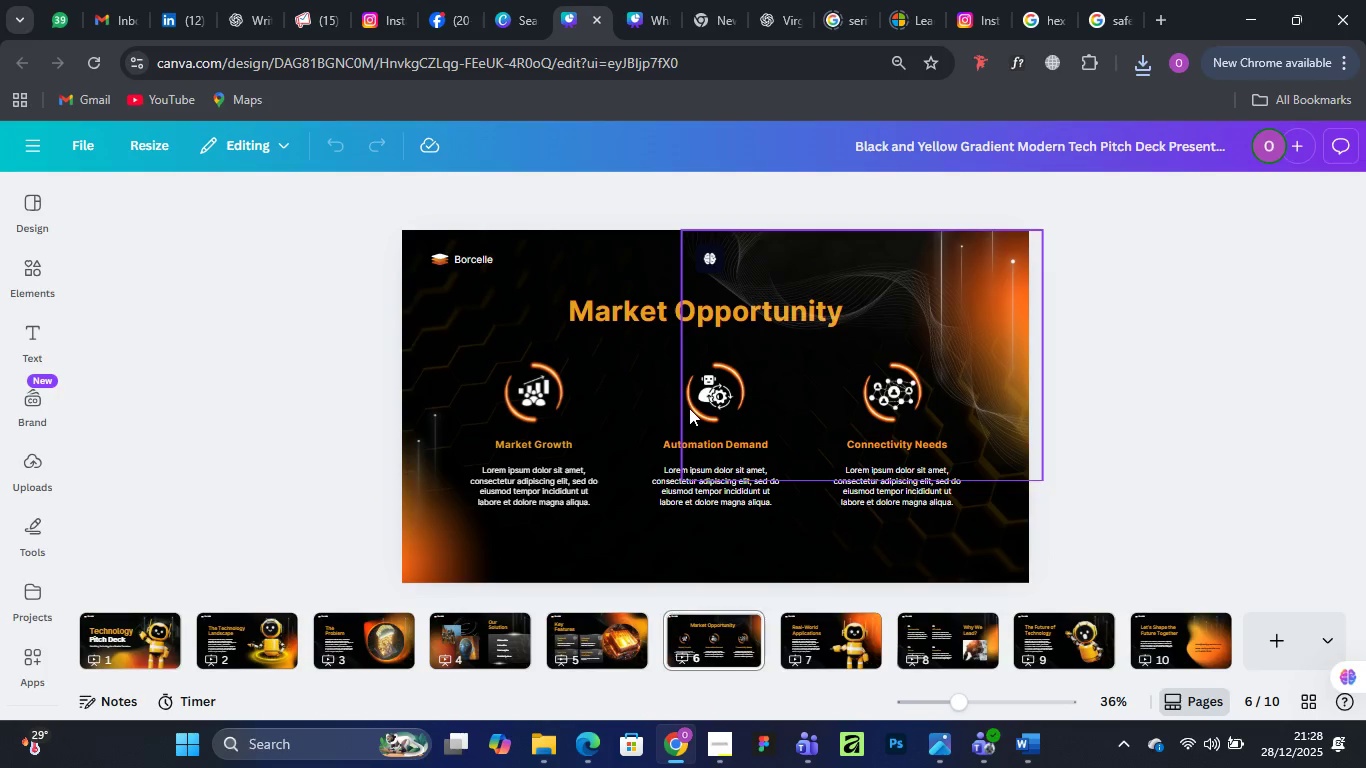 
scroll: coordinate [690, 408], scroll_direction: up, amount: 7.0
 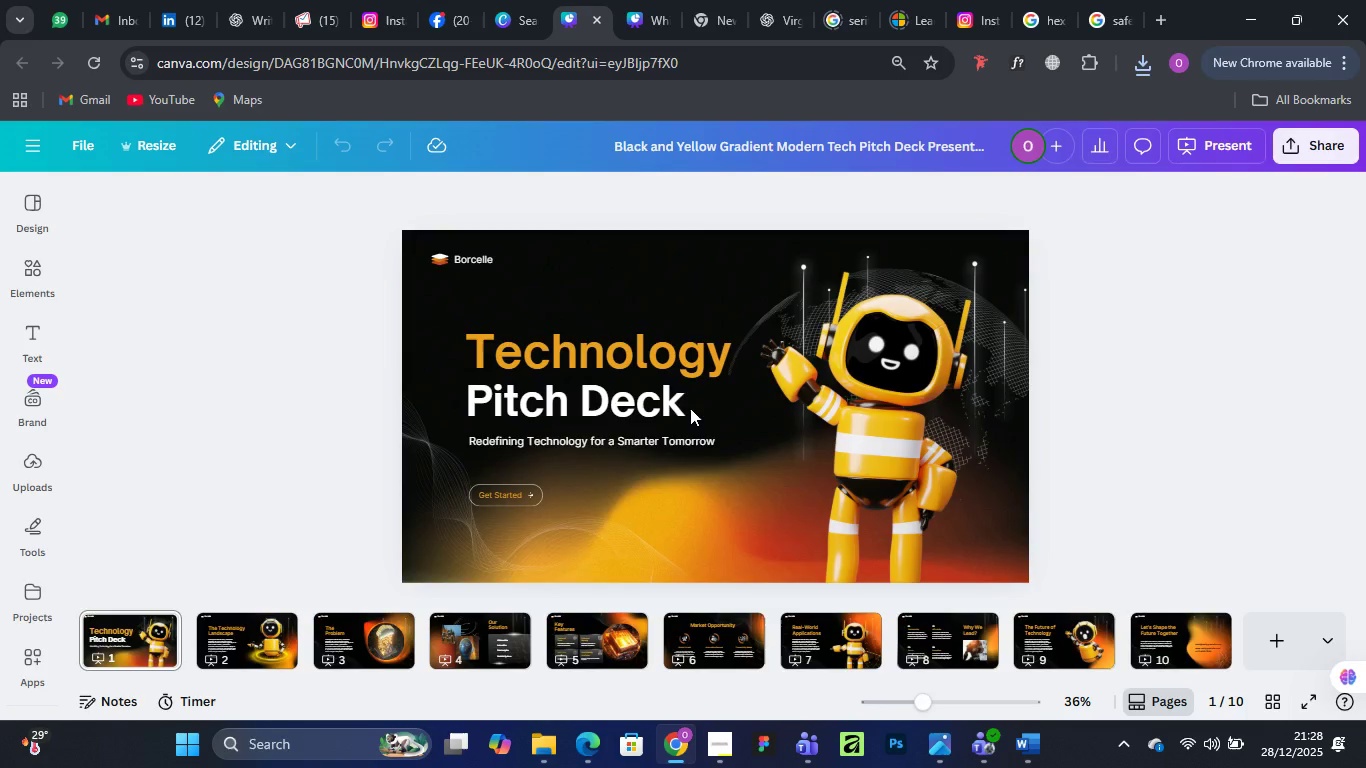 
scroll: coordinate [690, 408], scroll_direction: down, amount: 1.0
 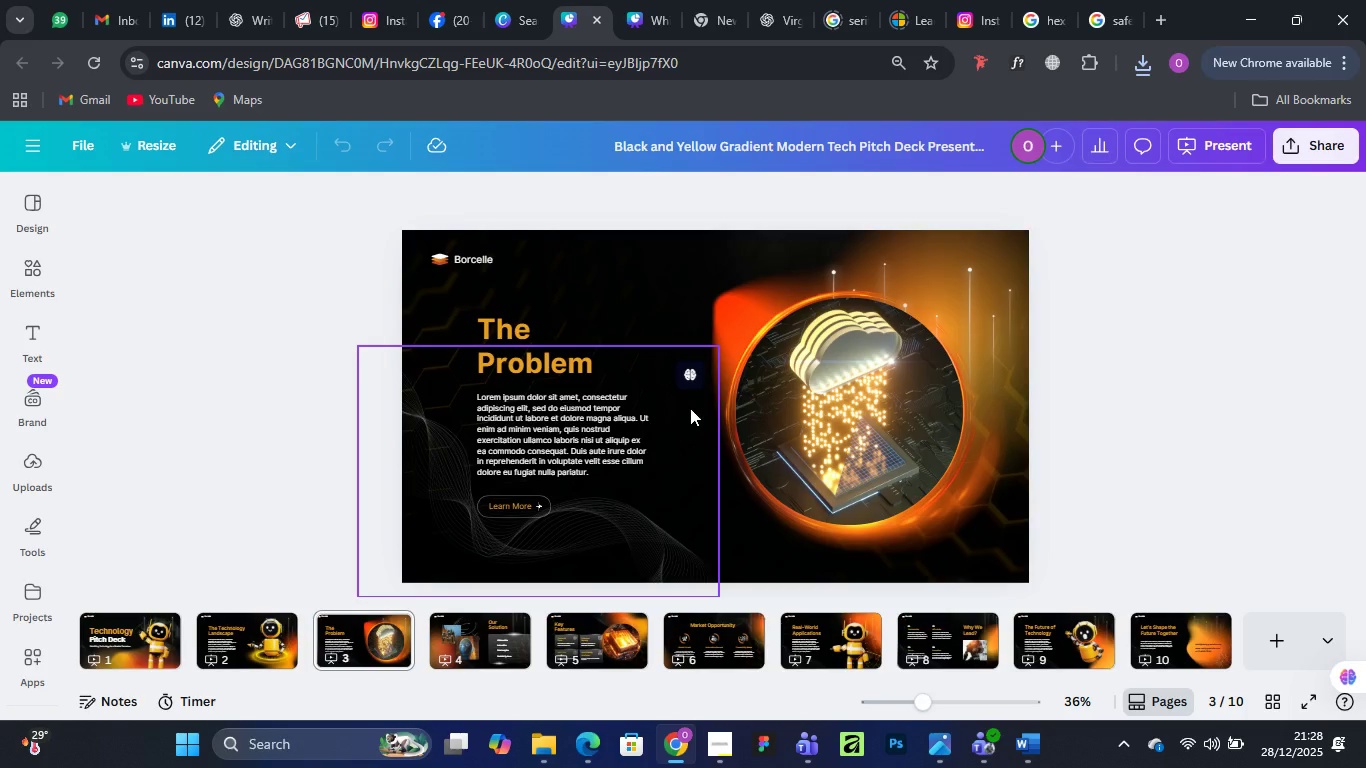 
scroll: coordinate [690, 408], scroll_direction: up, amount: 4.0
 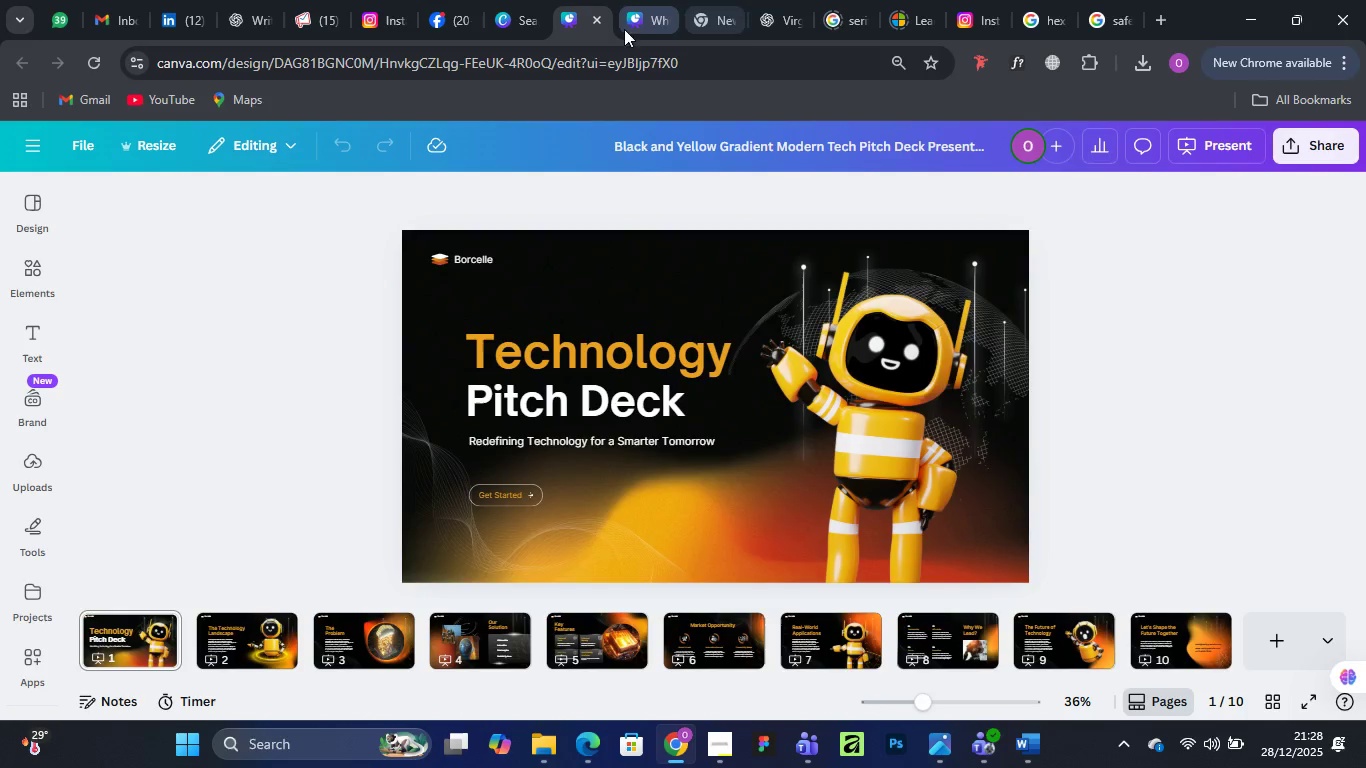 
left_click([640, 18])